 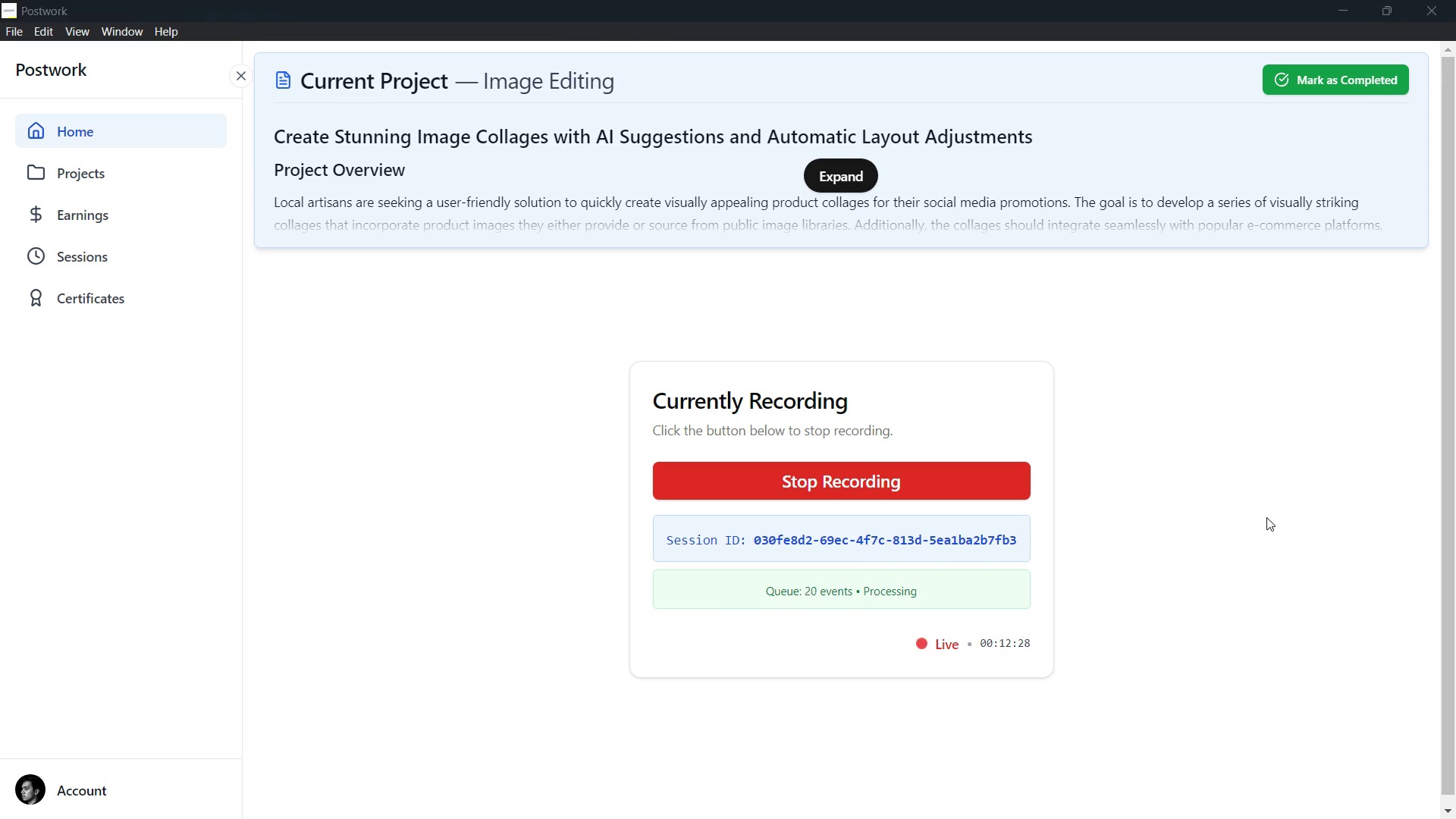 
key(Alt+Tab)
 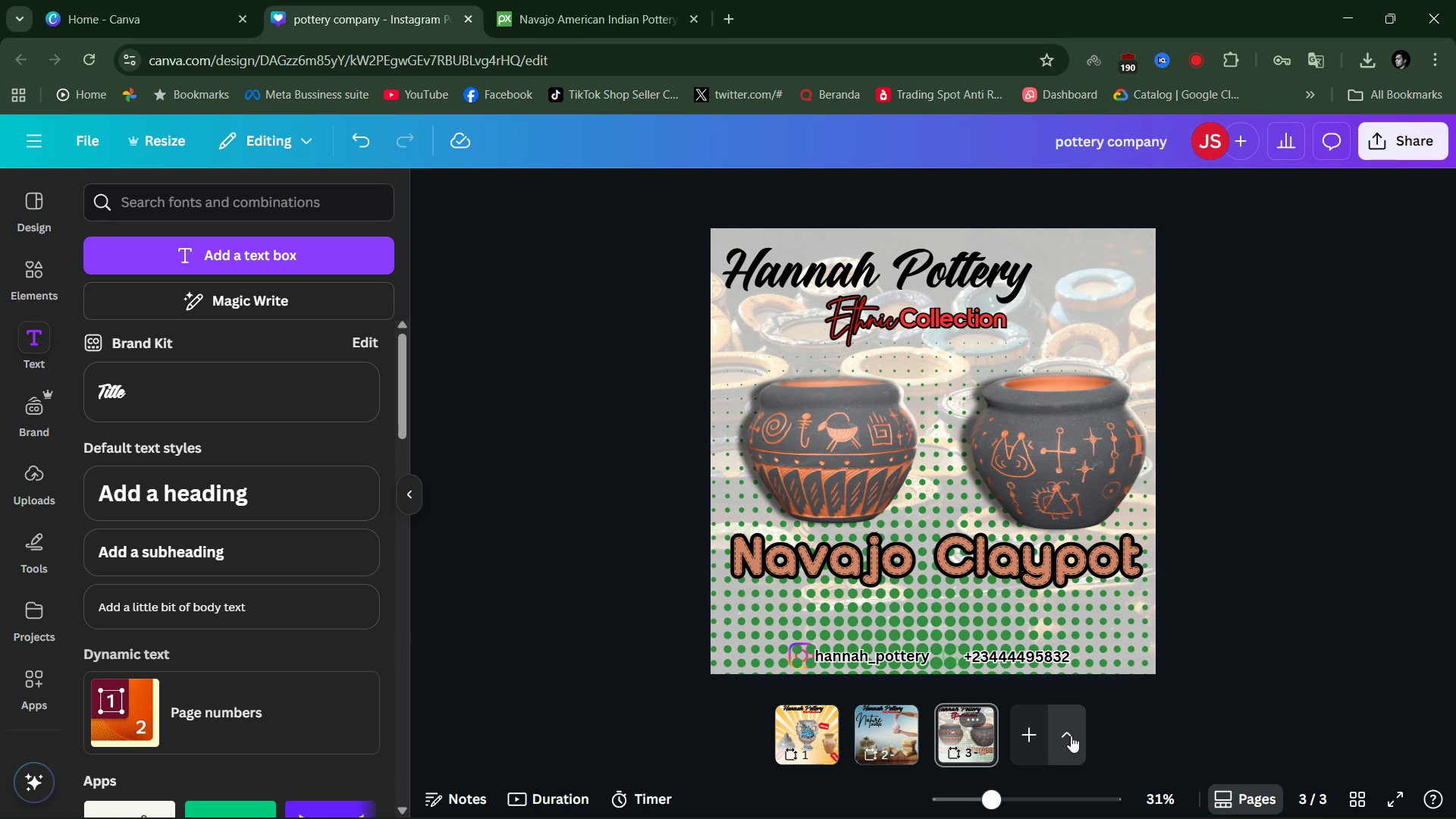 
mouse_move([1055, 730])
 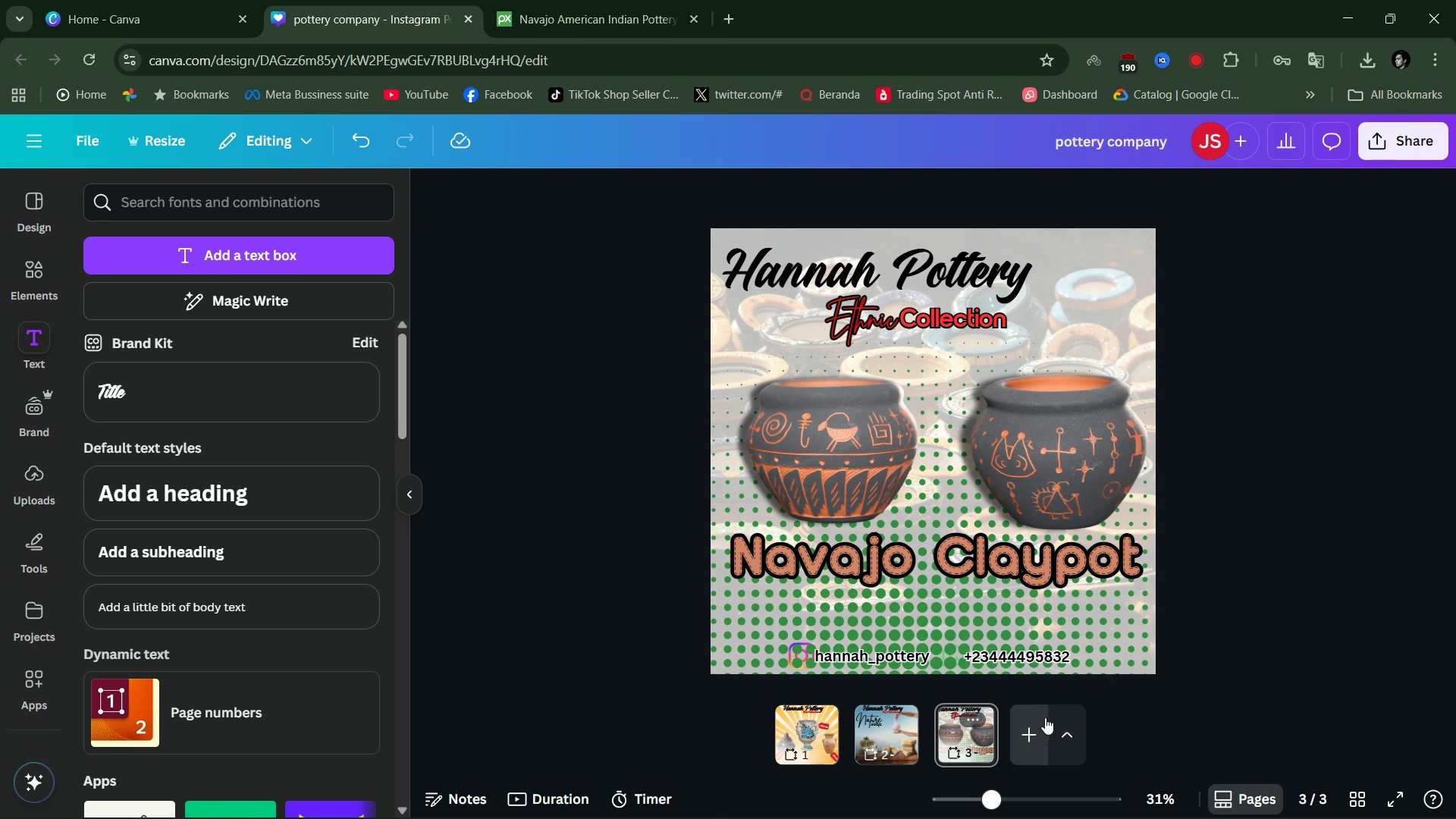 
left_click([1040, 726])
 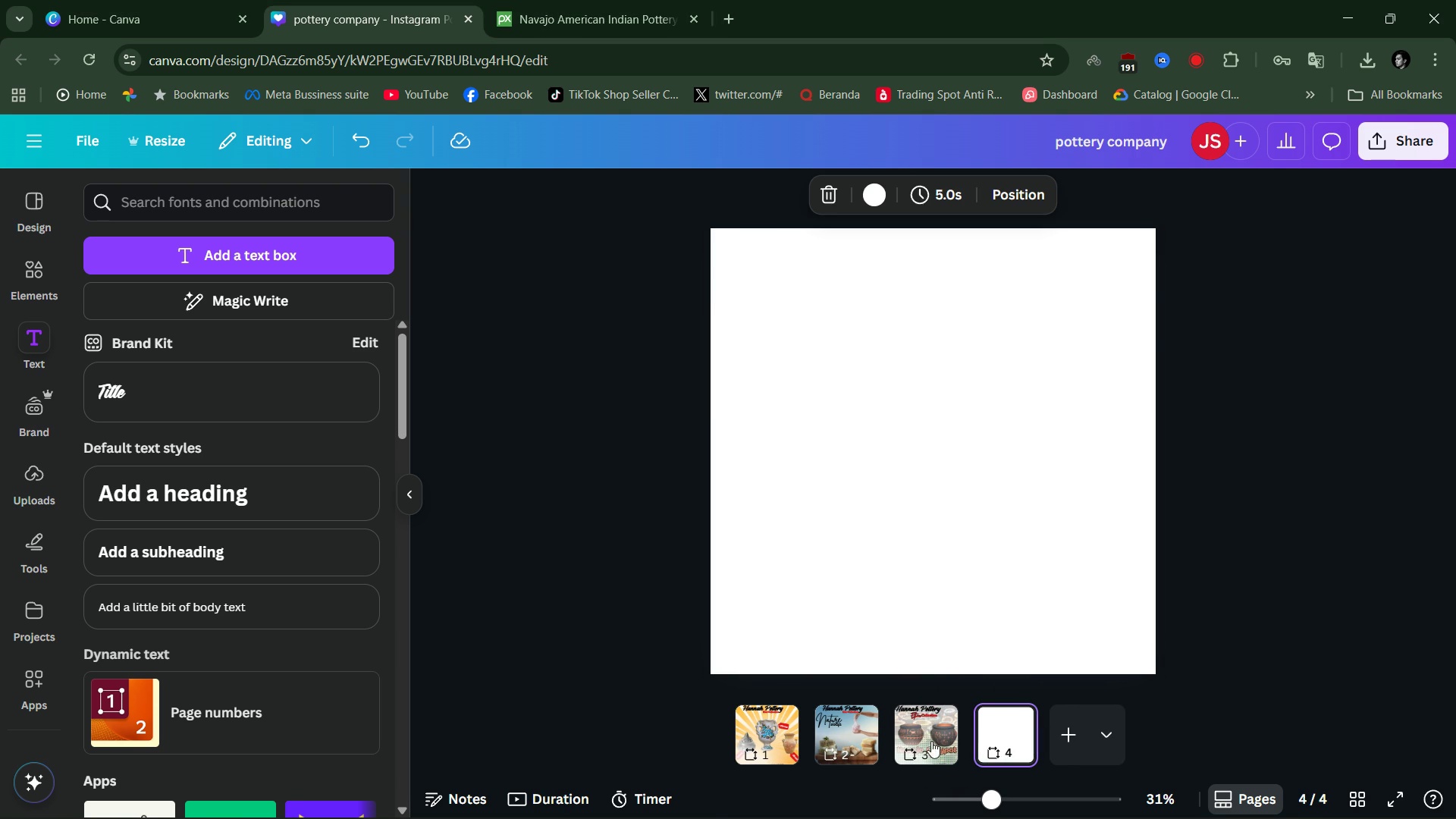 
left_click([923, 730])
 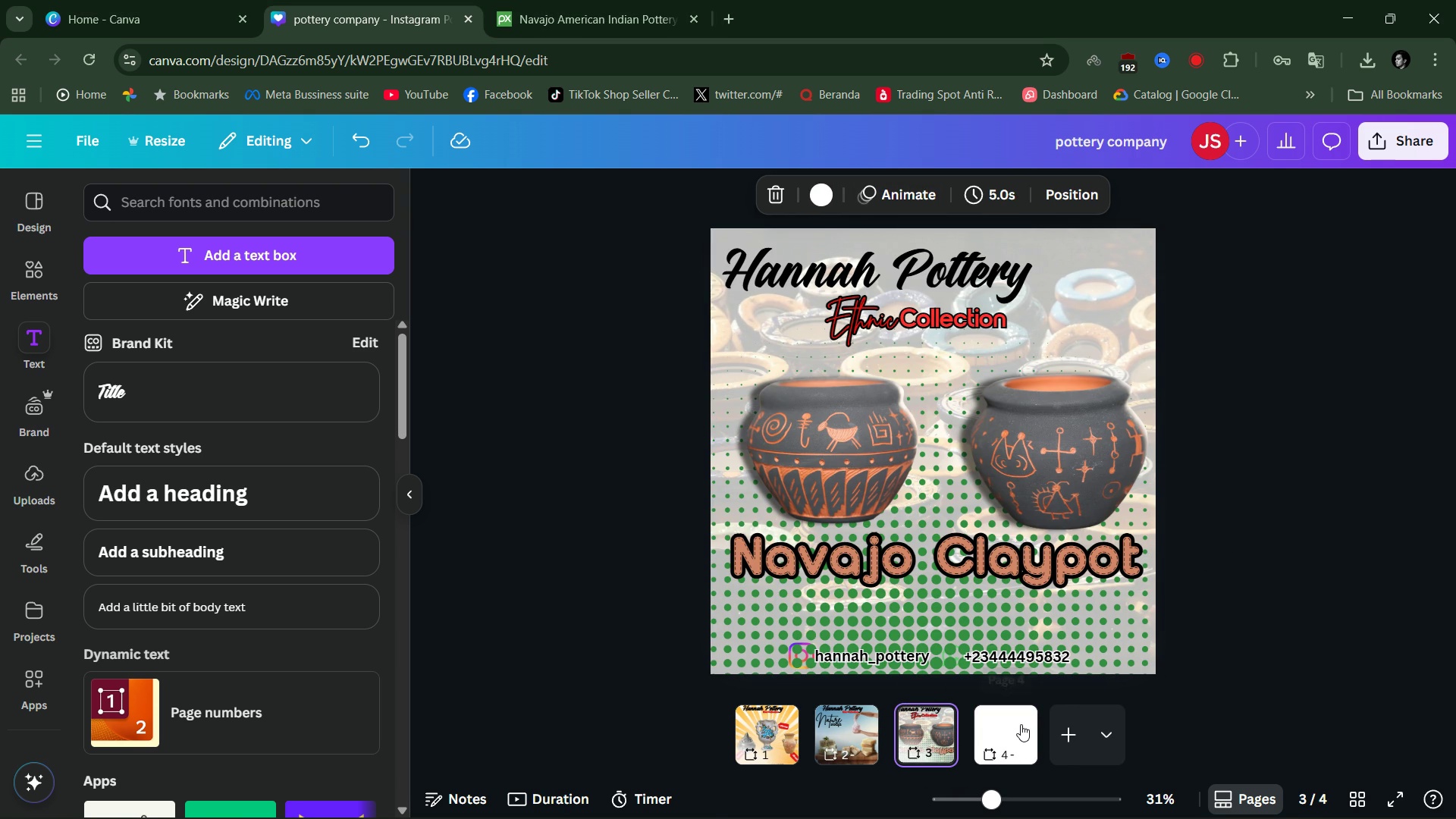 
left_click([1021, 720])
 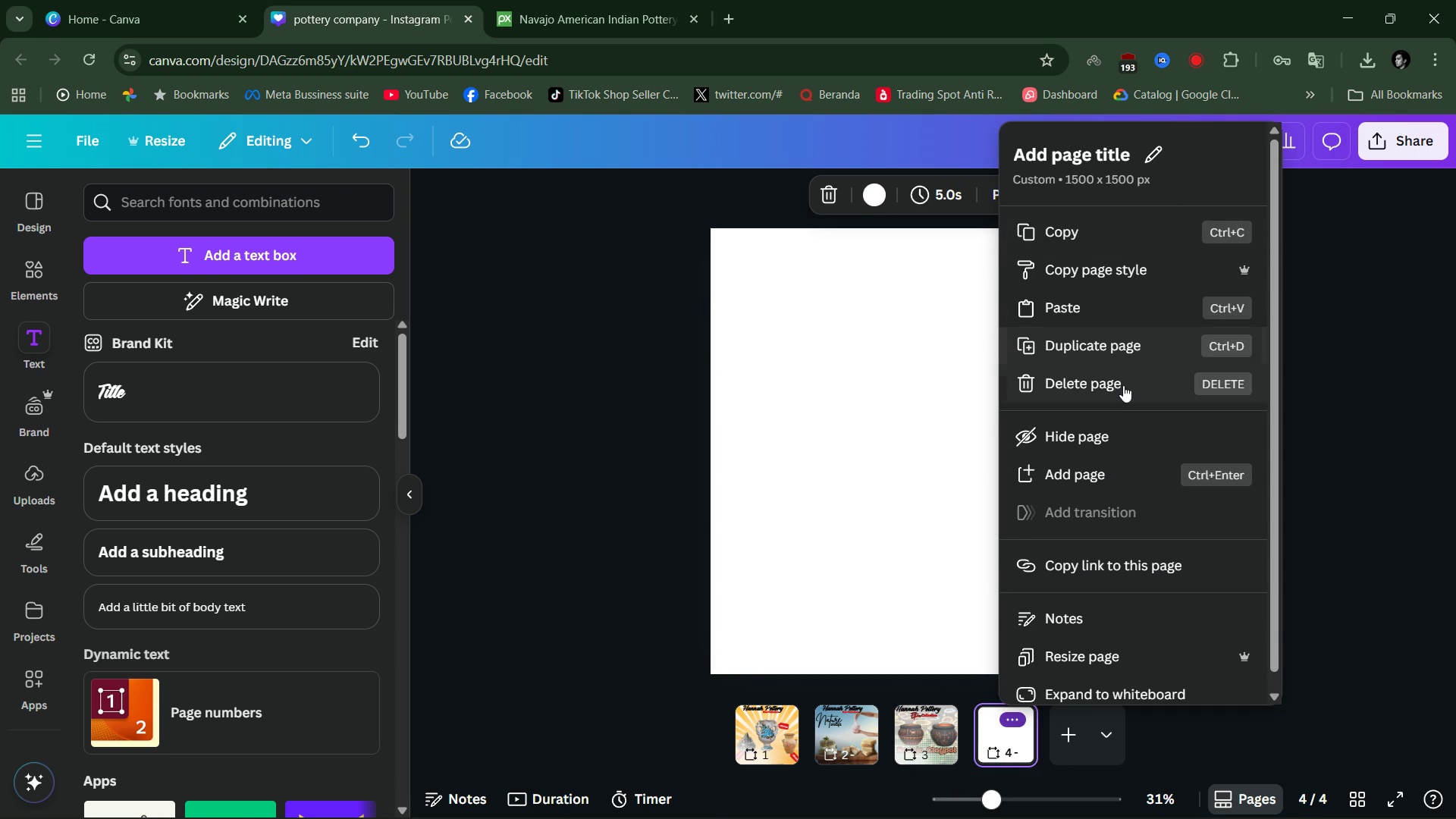 
left_click([1123, 386])
 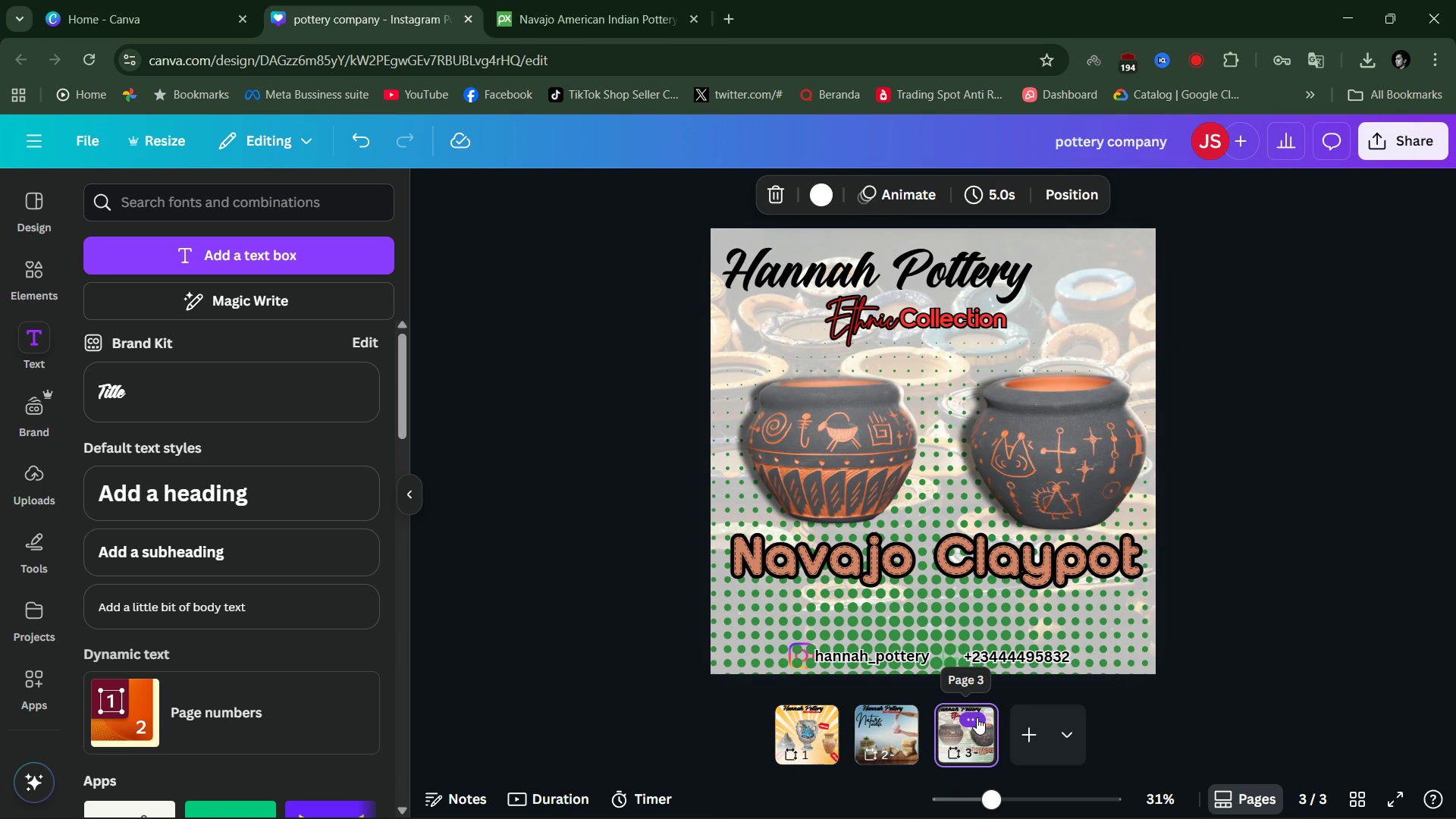 
left_click([979, 718])
 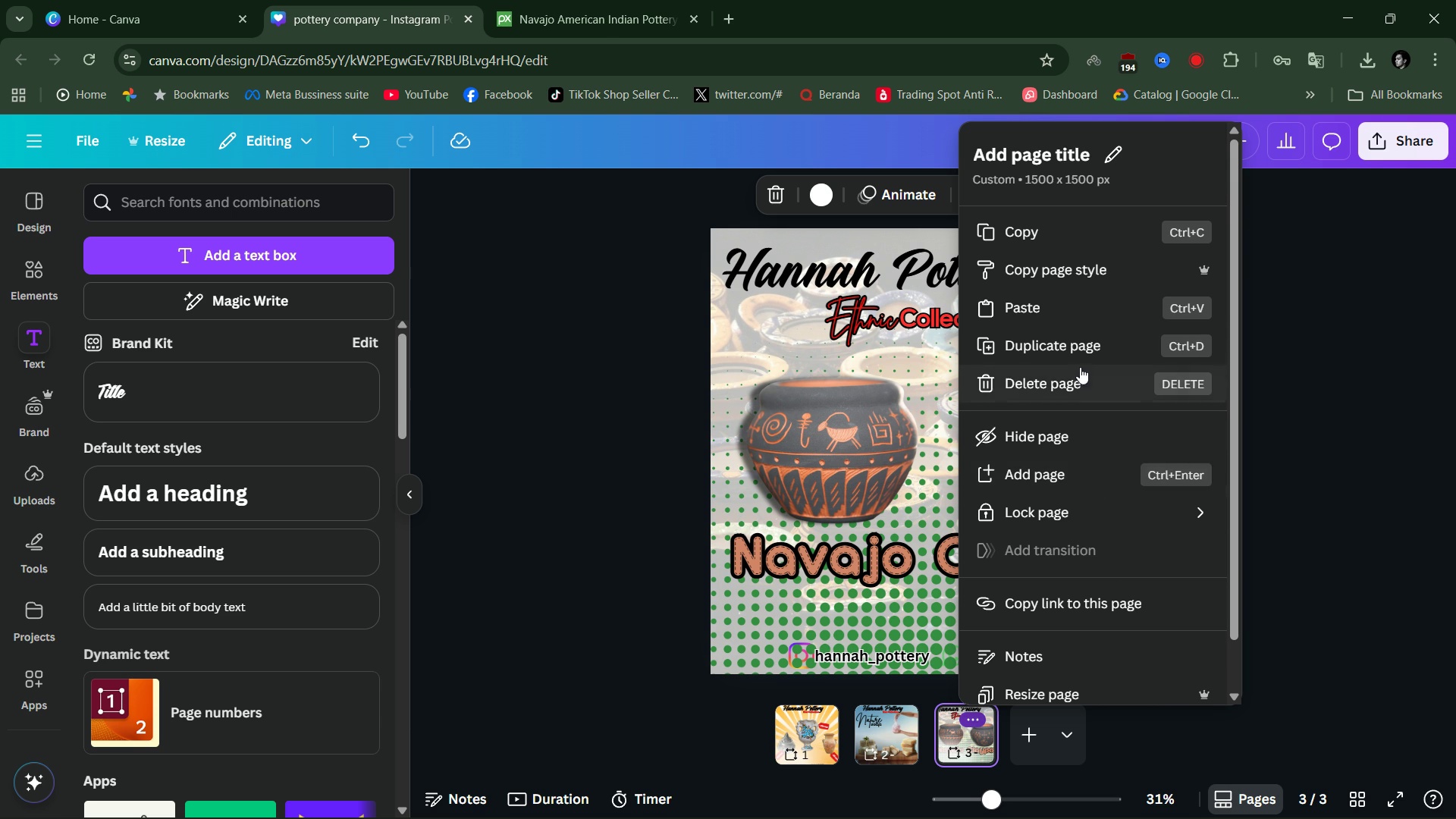 
left_click([1078, 352])
 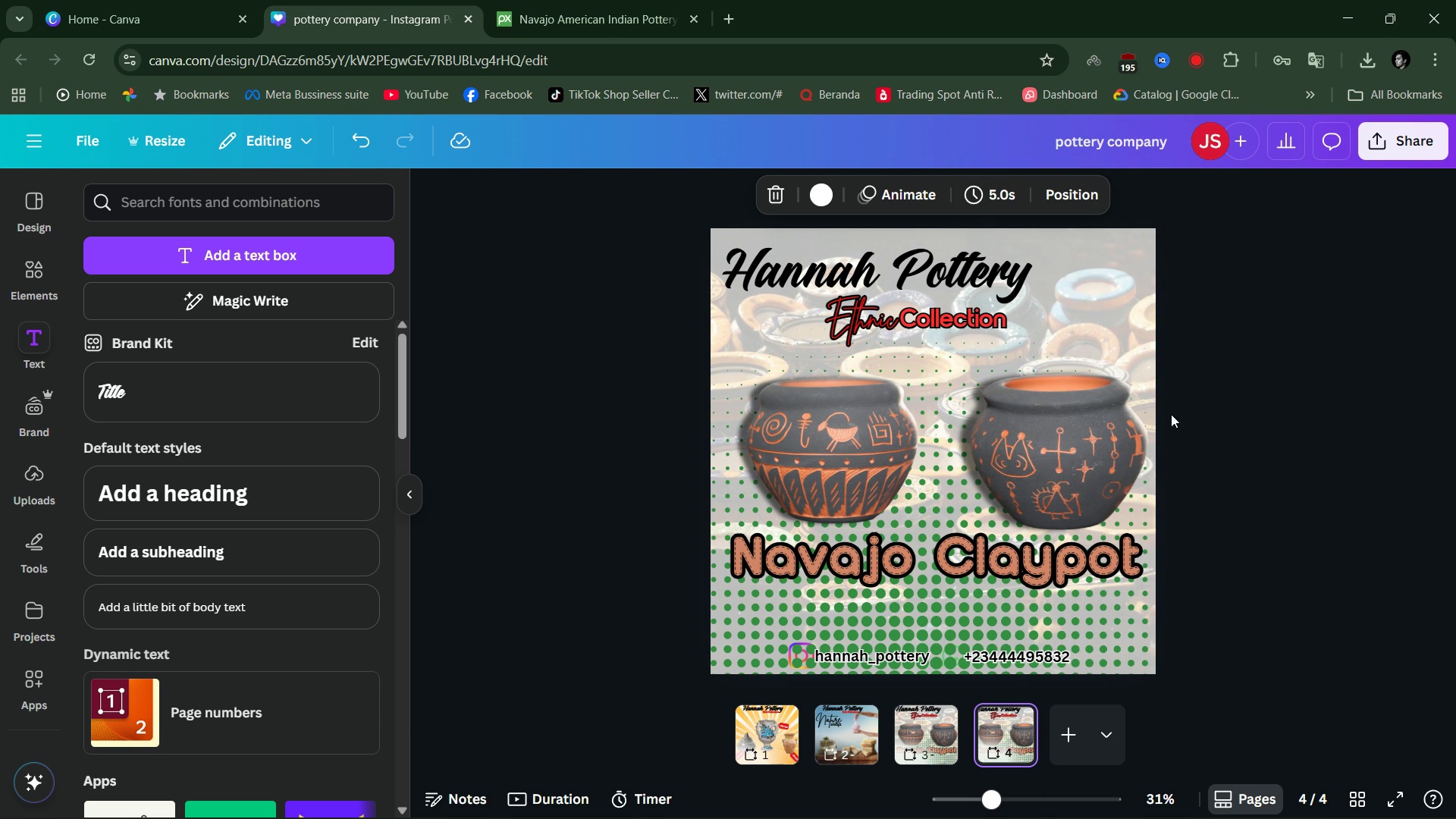 
left_click([1283, 371])
 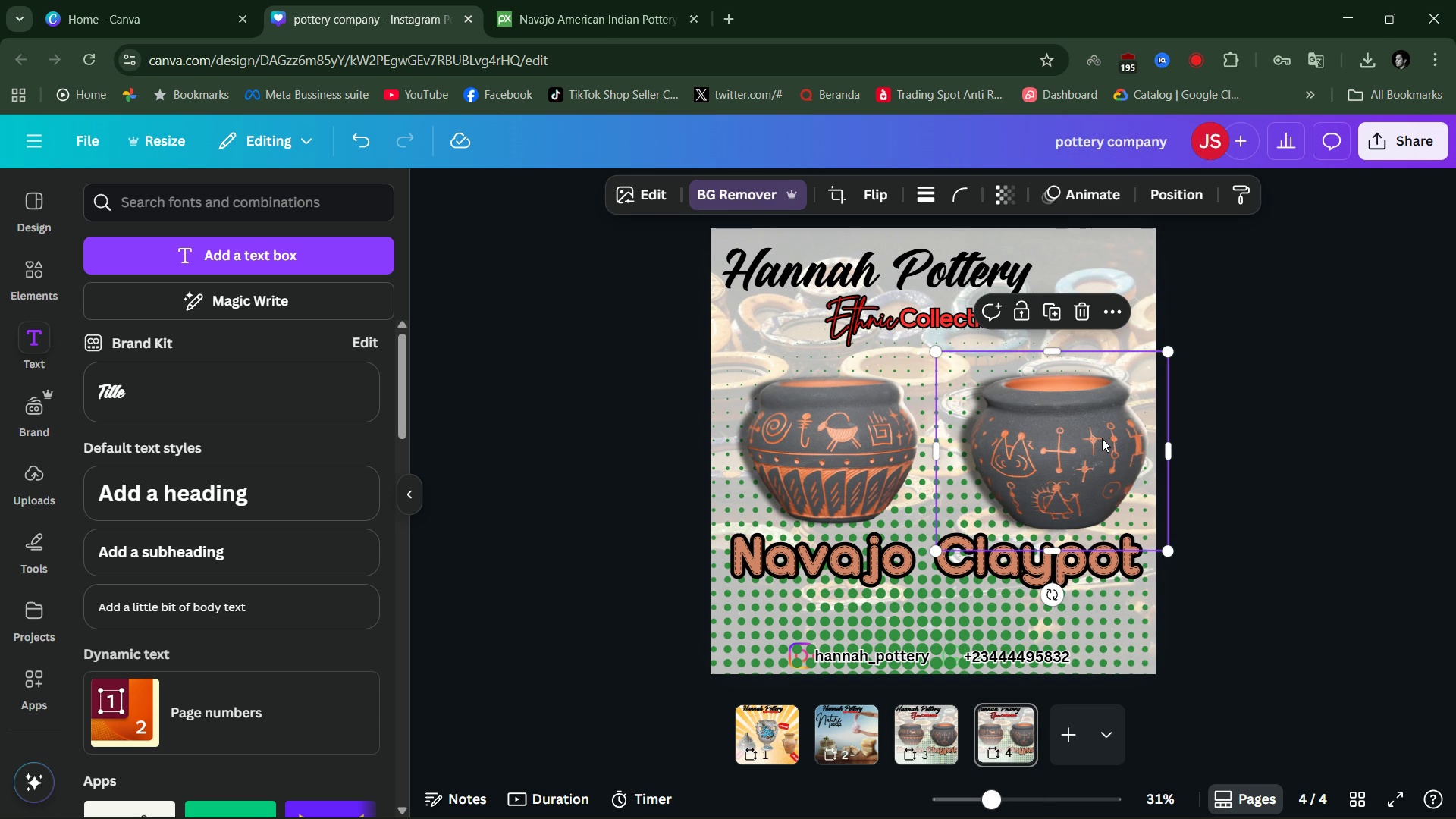 
left_click([1102, 438])
 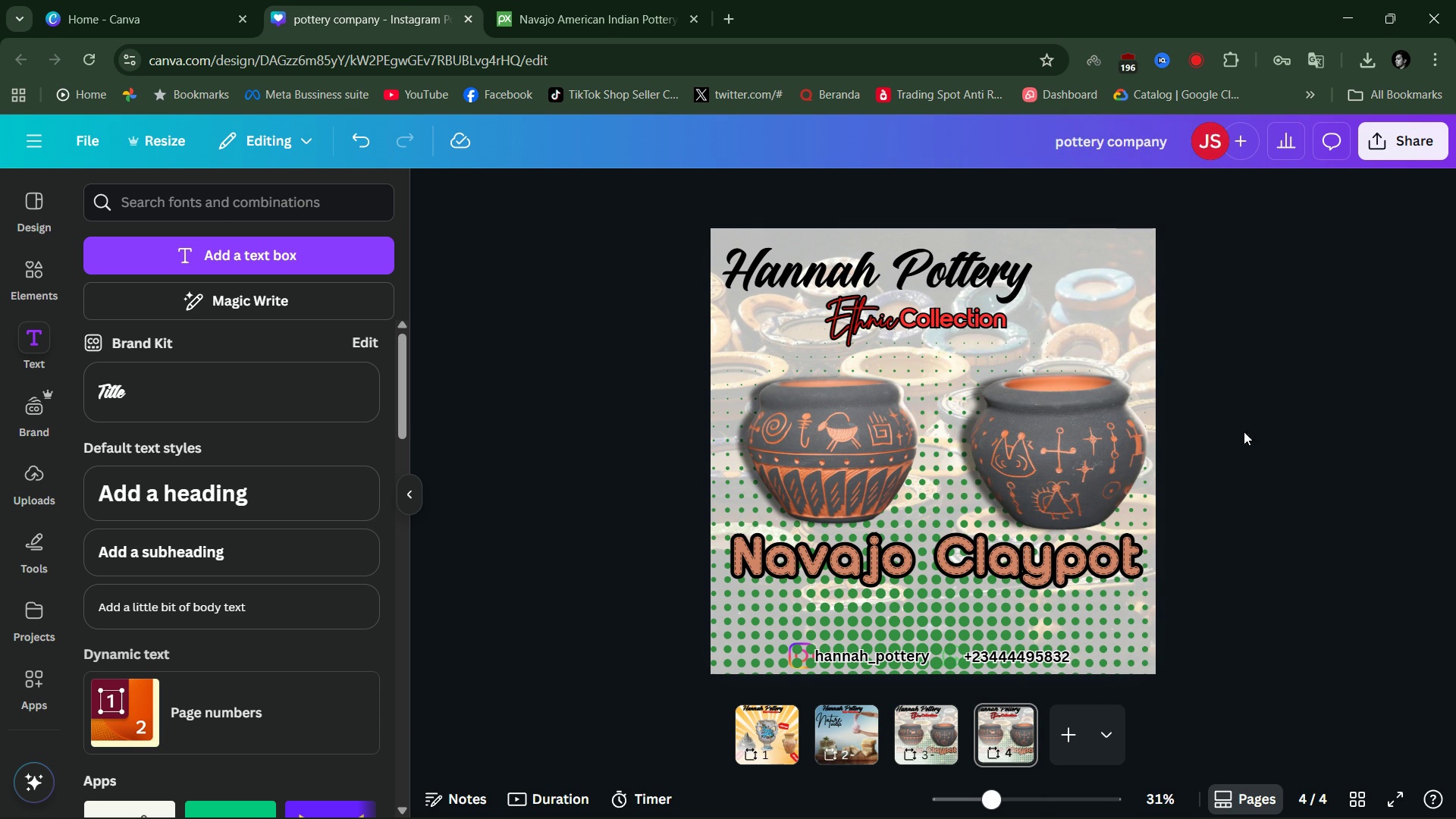 
left_click([1083, 453])
 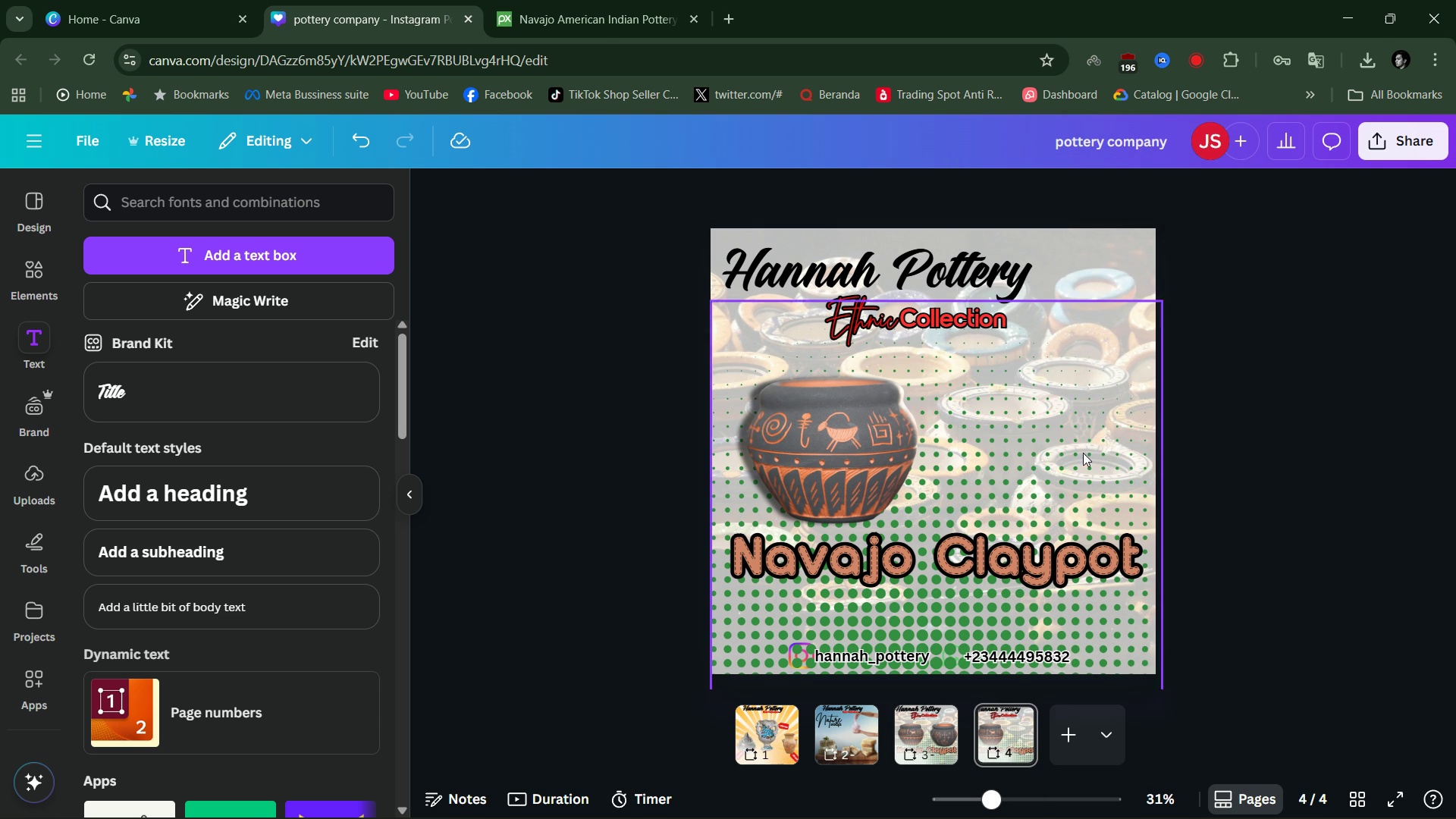 
key(Backspace)
 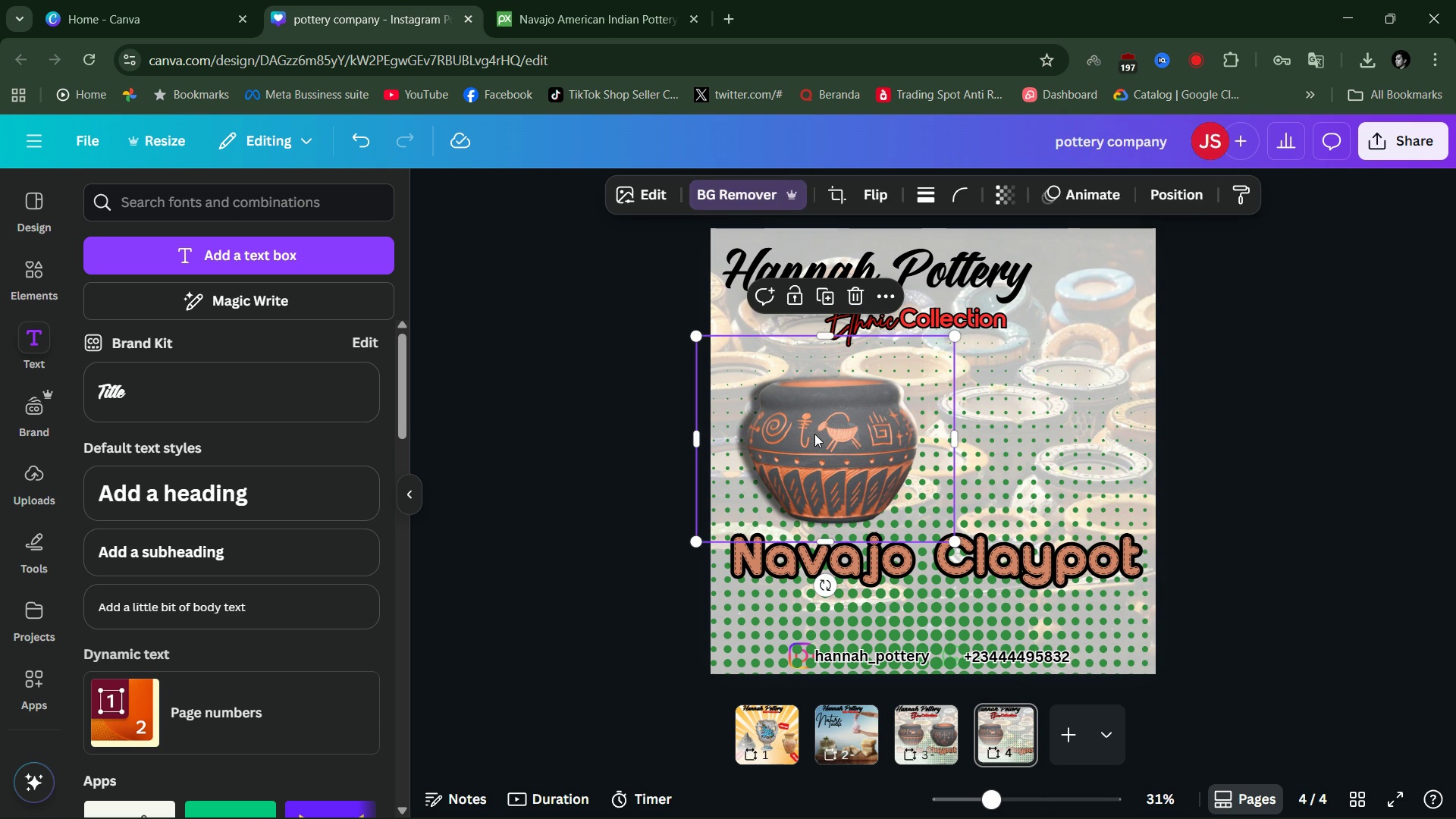 
left_click([814, 434])
 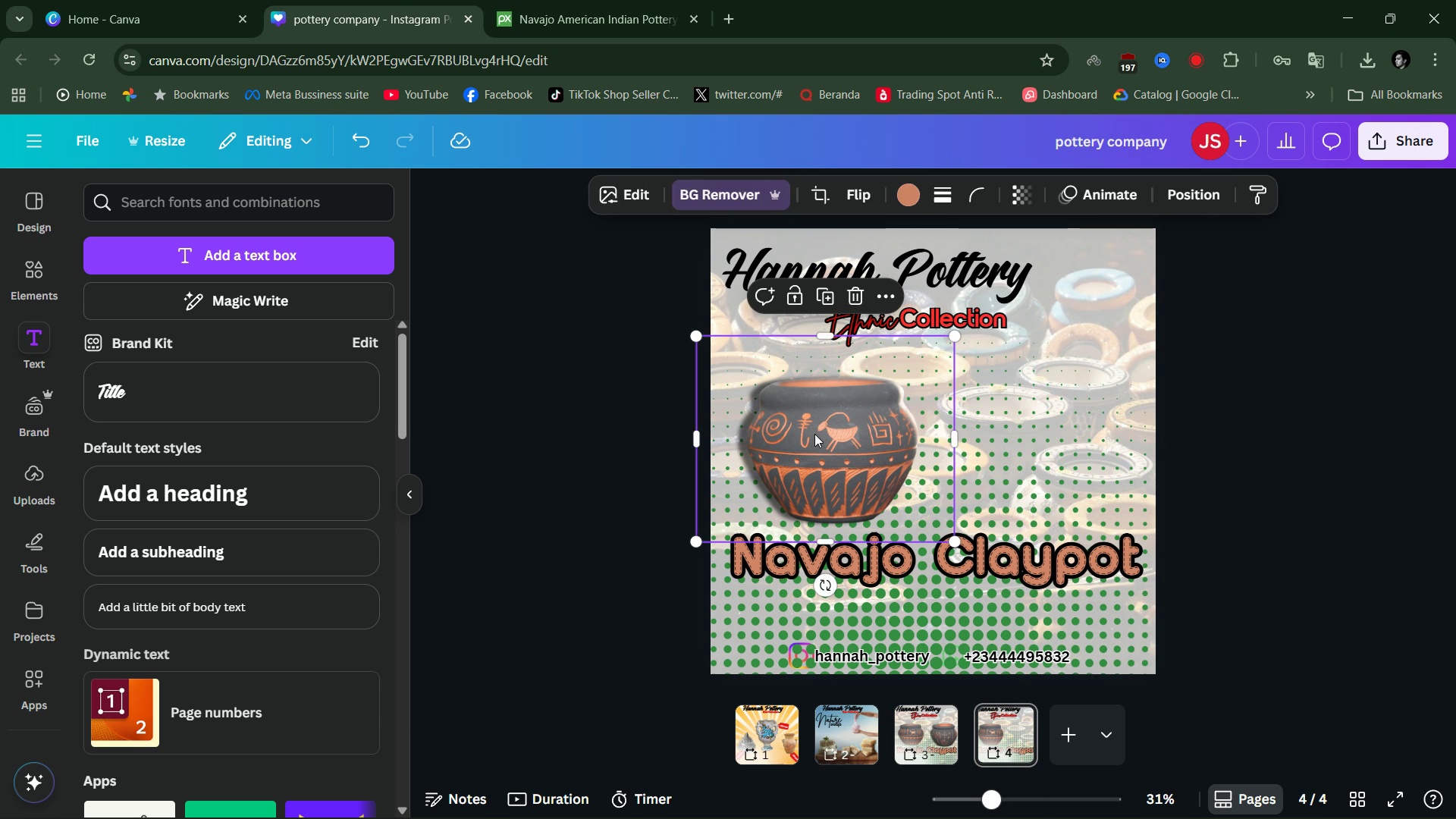 
key(Backspace)
 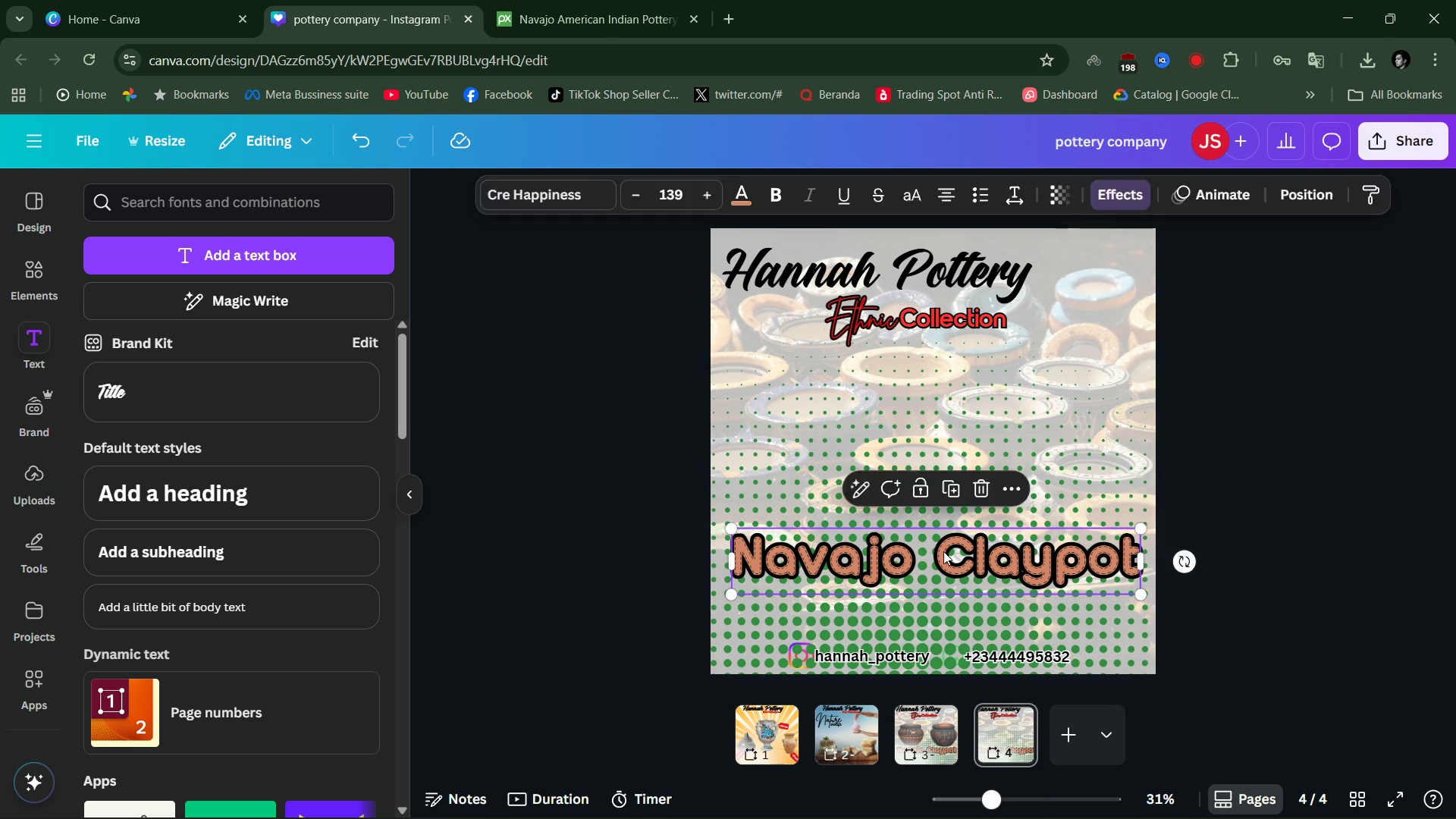 
left_click([943, 551])
 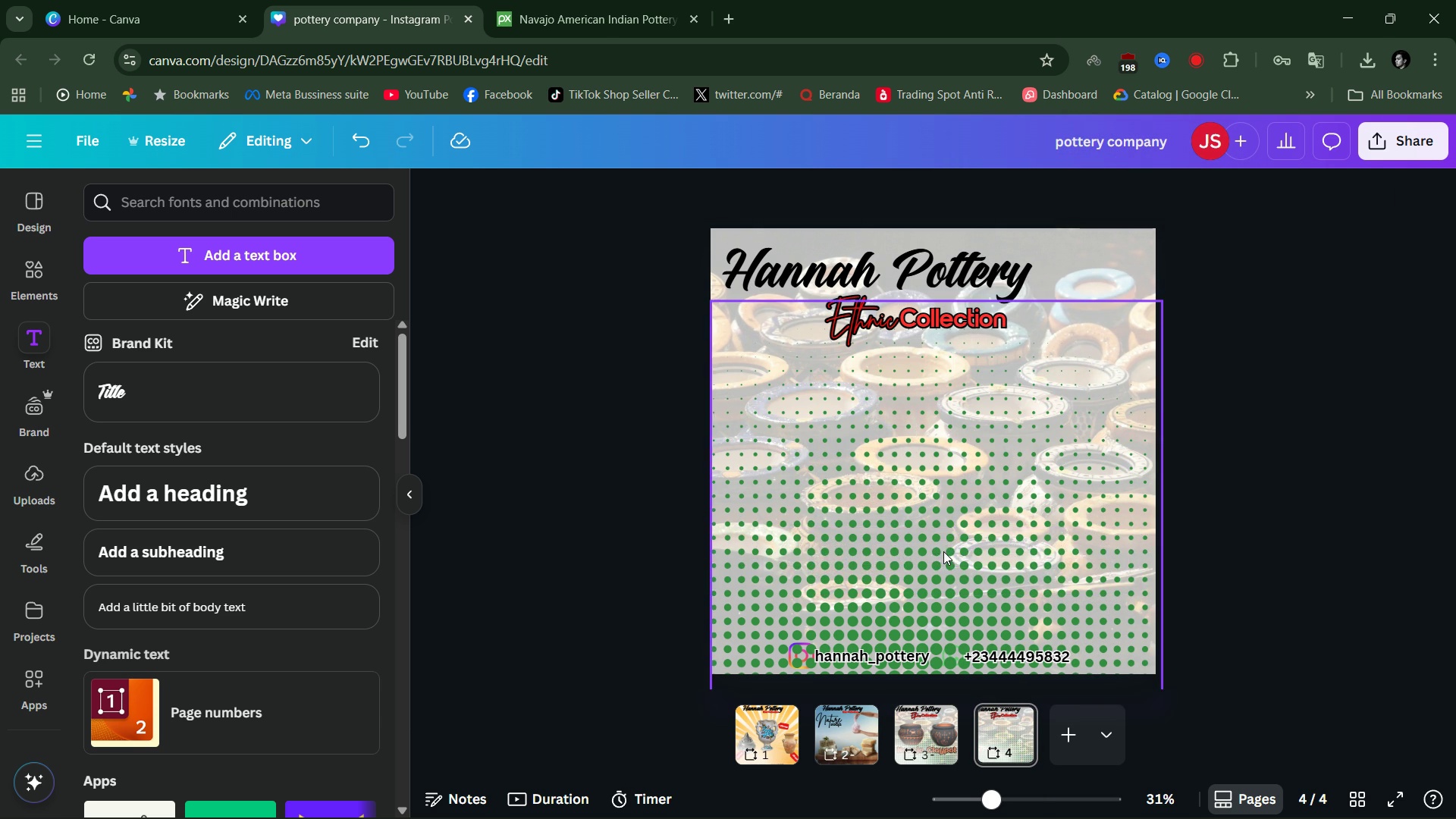 
key(Backspace)
 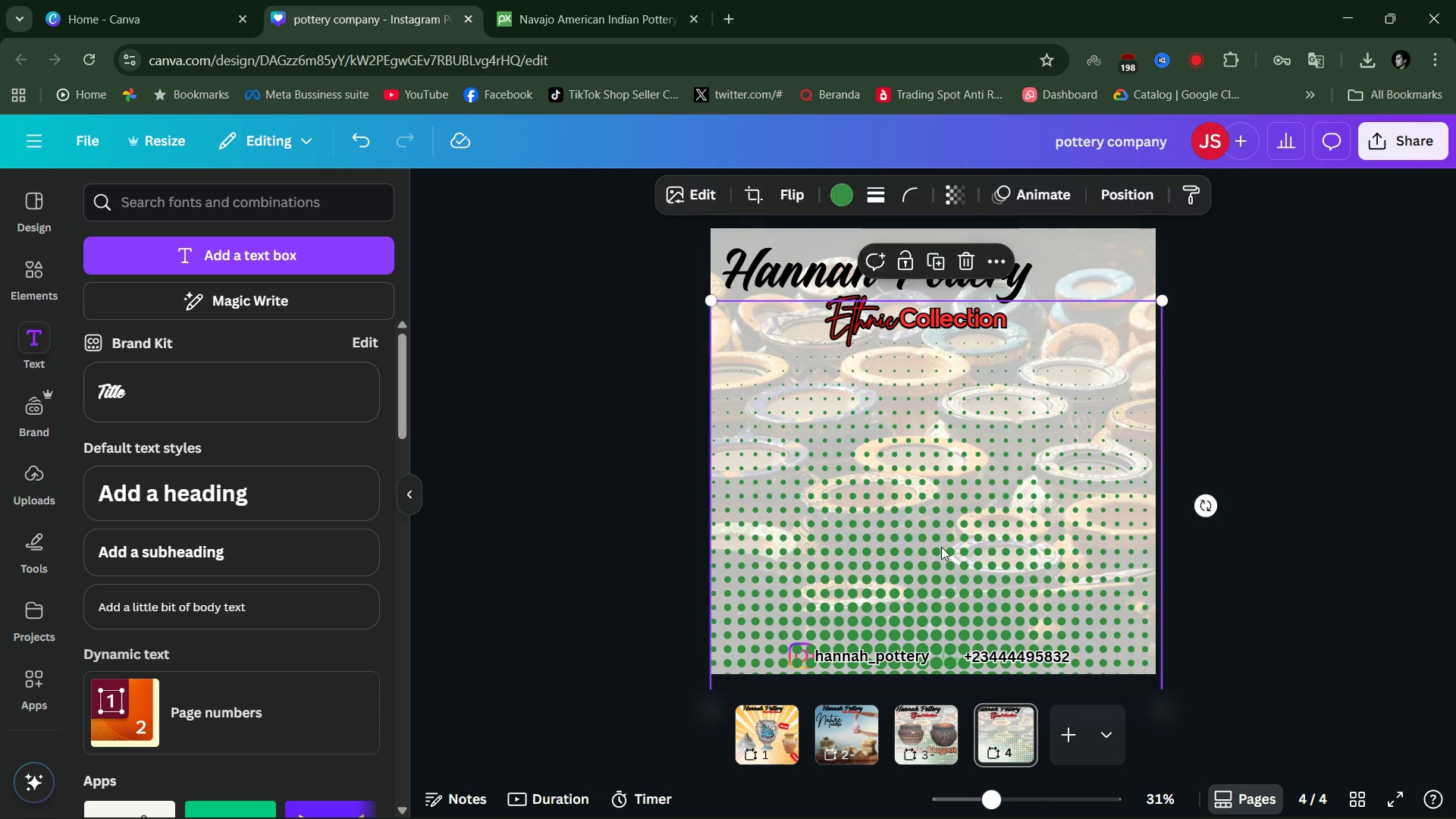 
left_click([941, 547])
 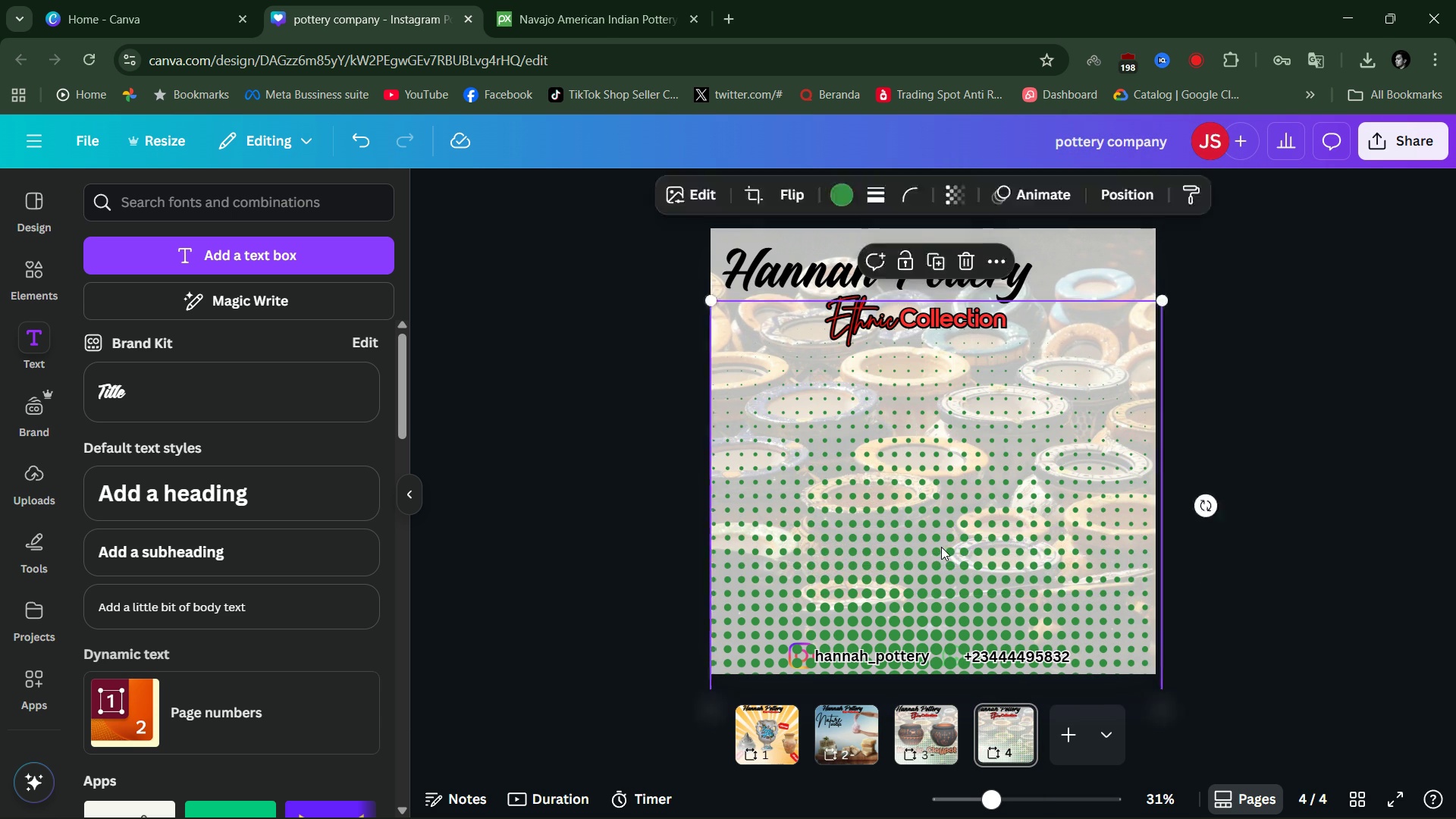 
key(Backspace)
 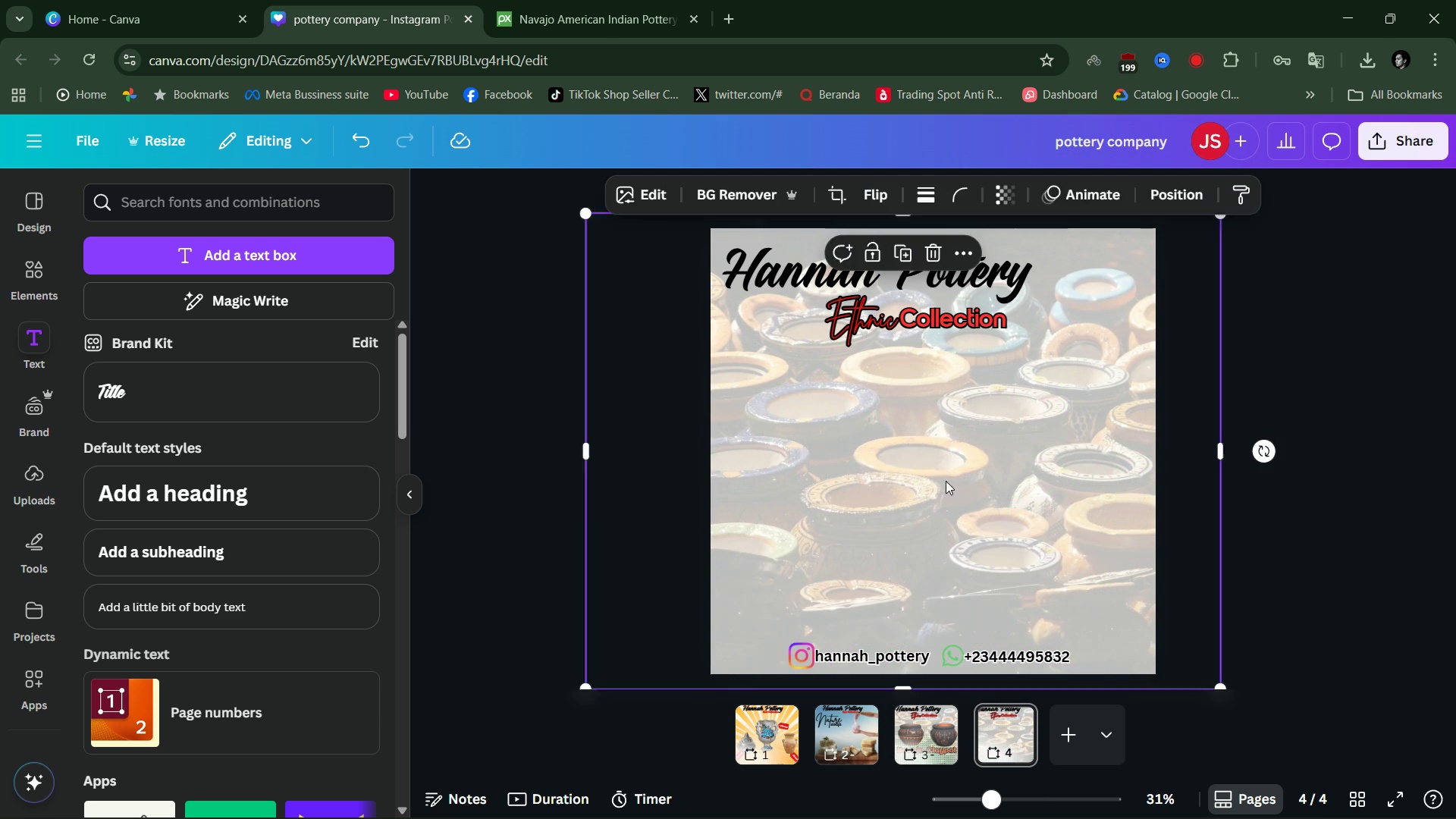 
left_click([946, 481])
 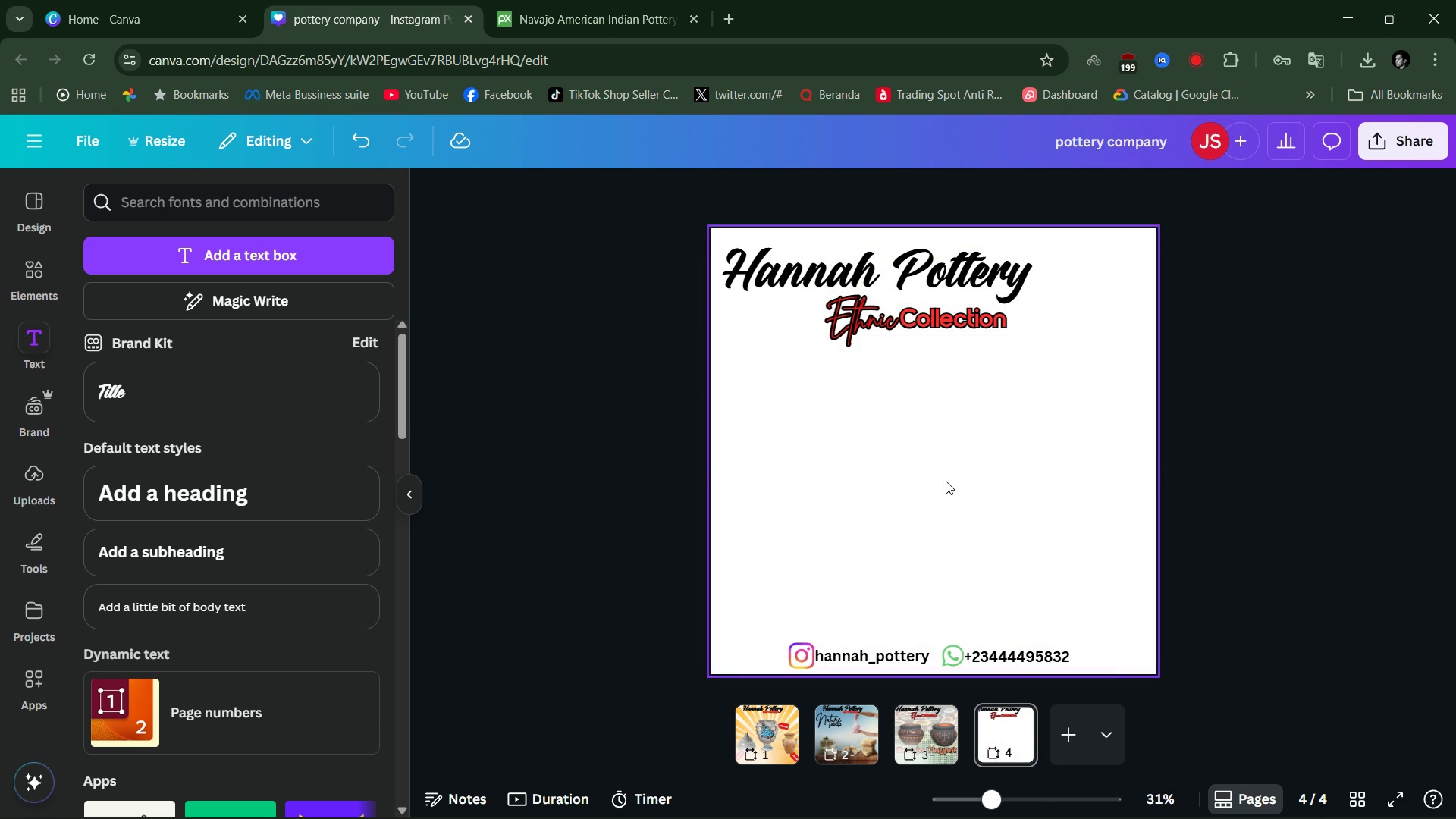 
key(Backspace)
 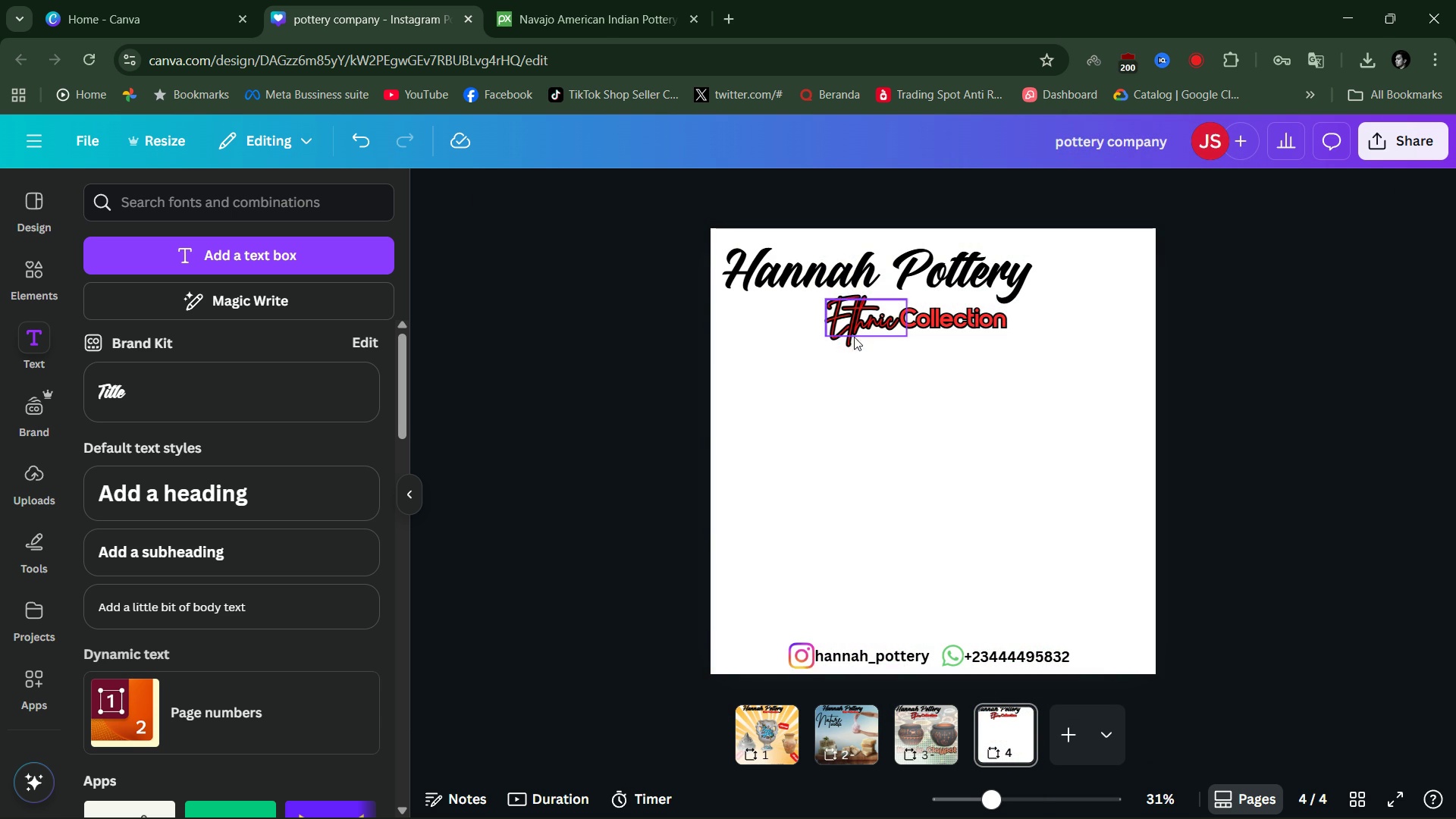 
left_click([850, 336])
 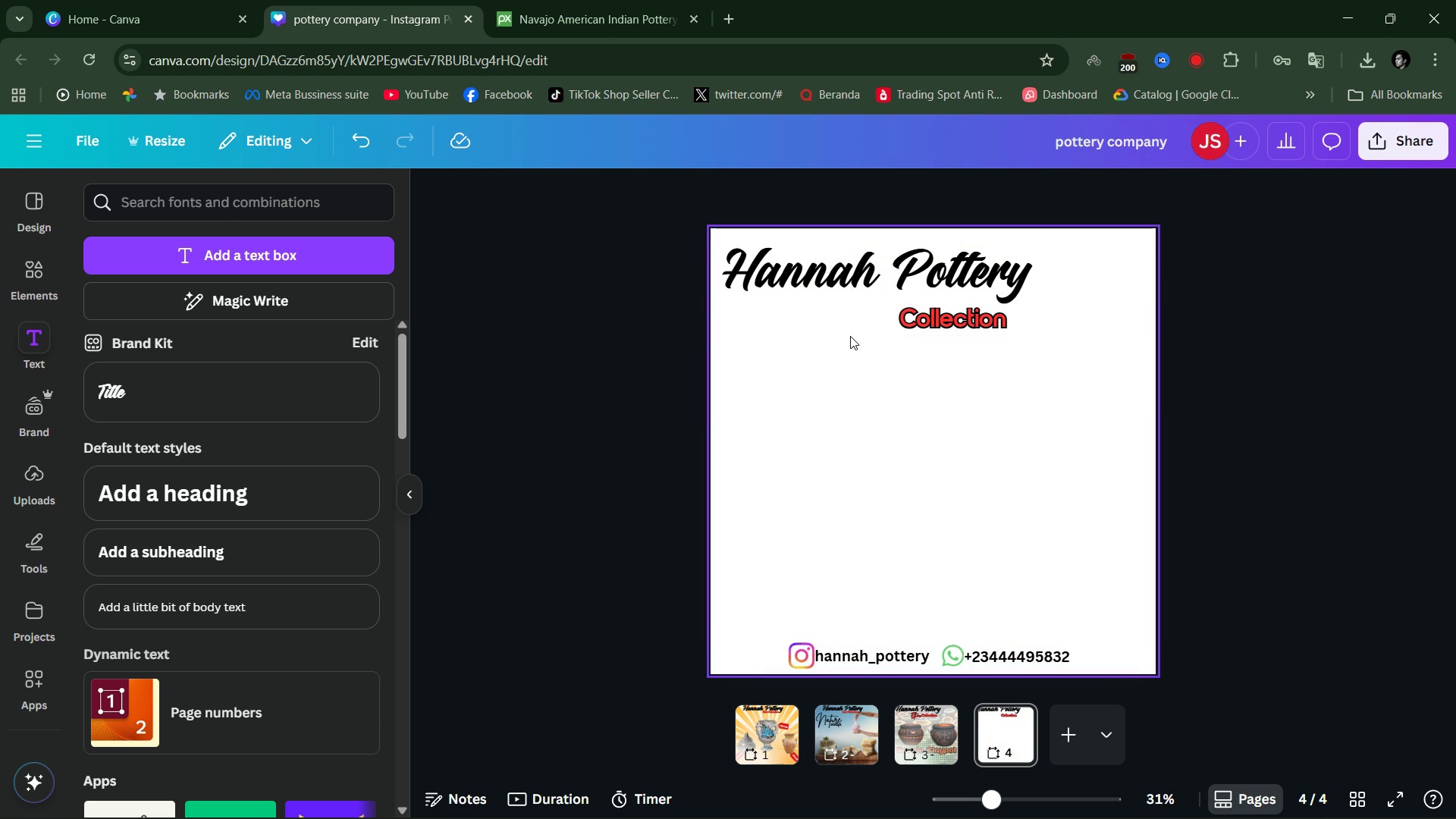 
key(Backspace)